 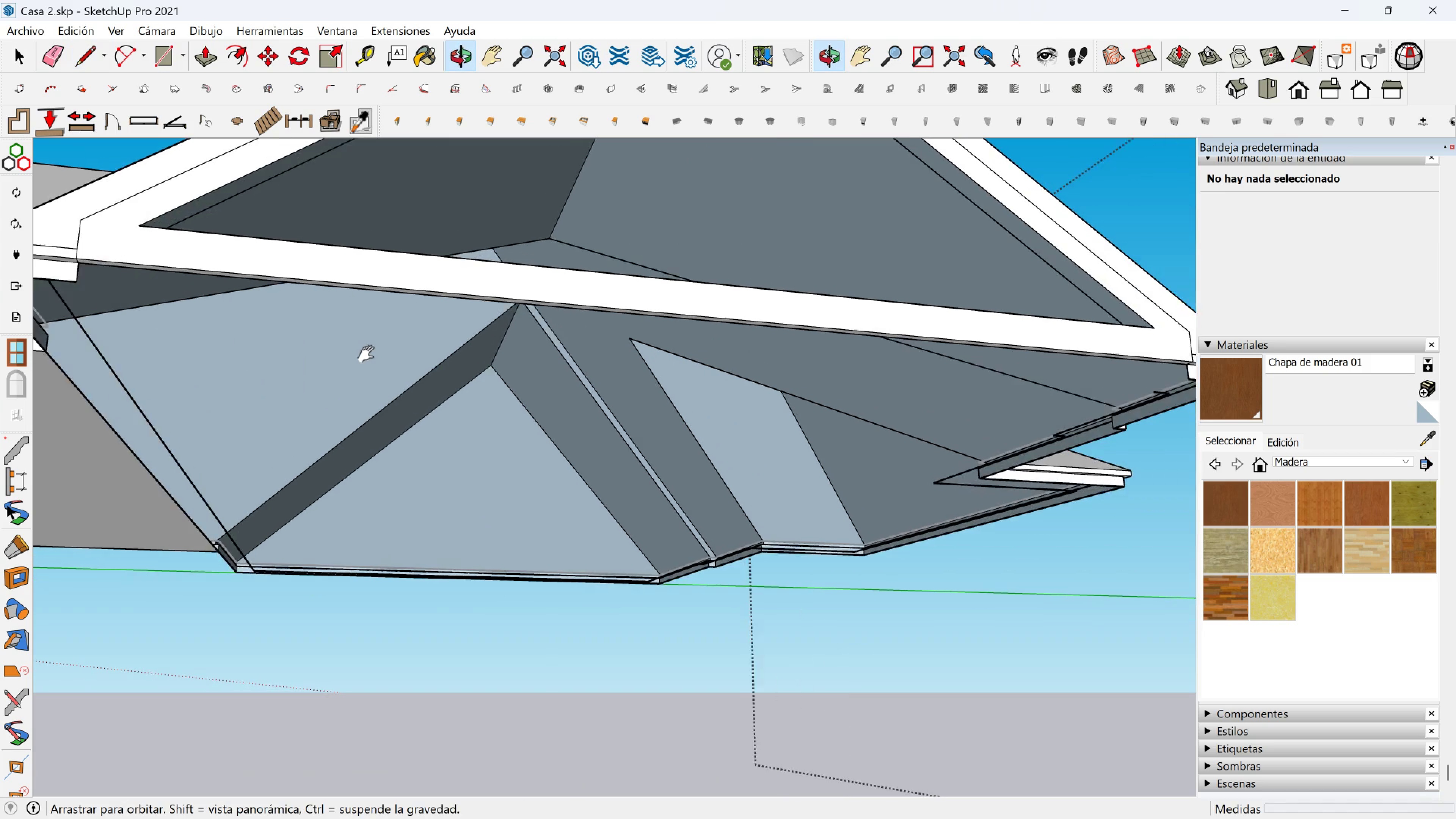 
key(Escape)
 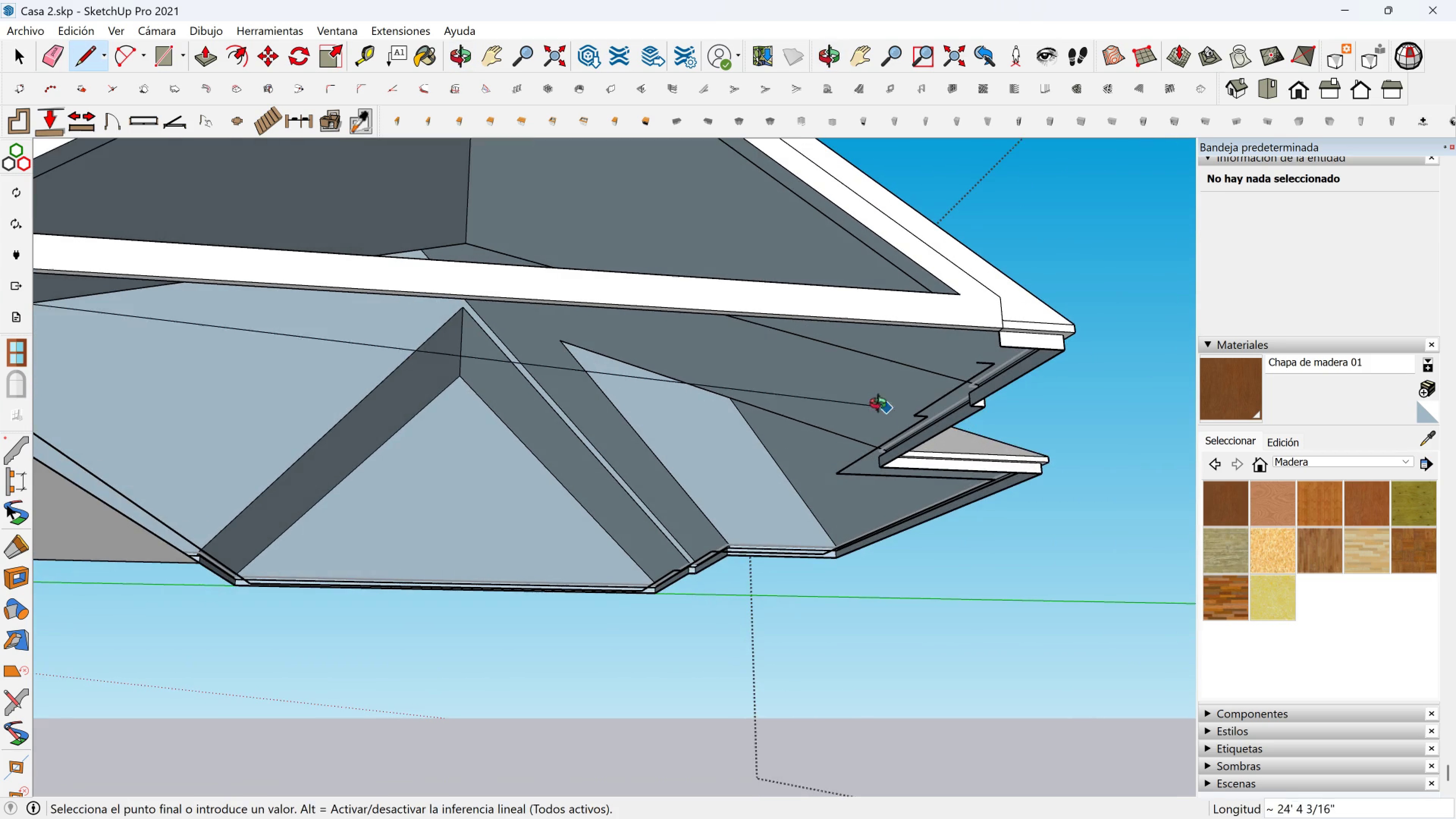 
scroll: coordinate [984, 358], scroll_direction: up, amount: 5.0
 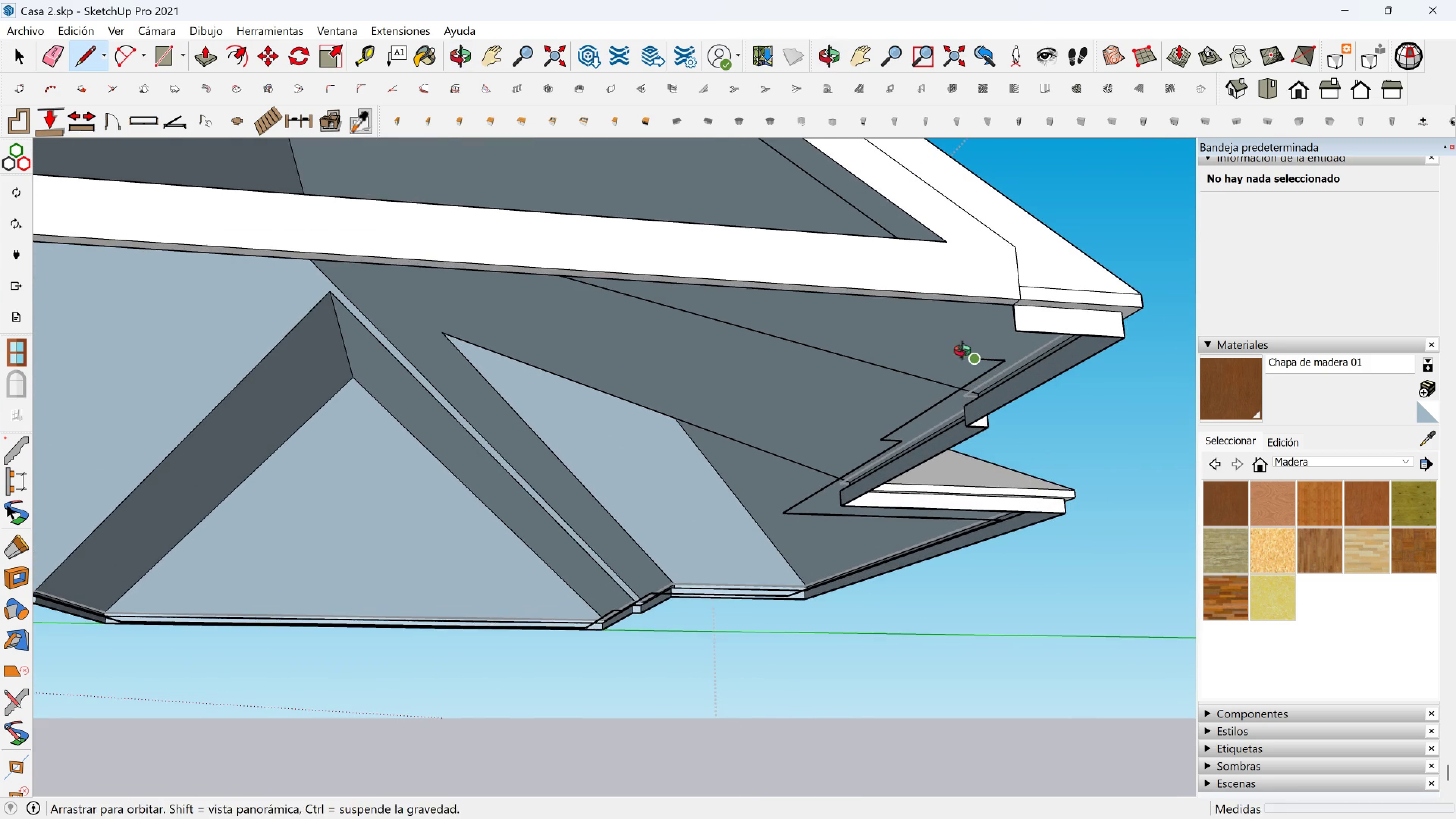 
key(Escape)
 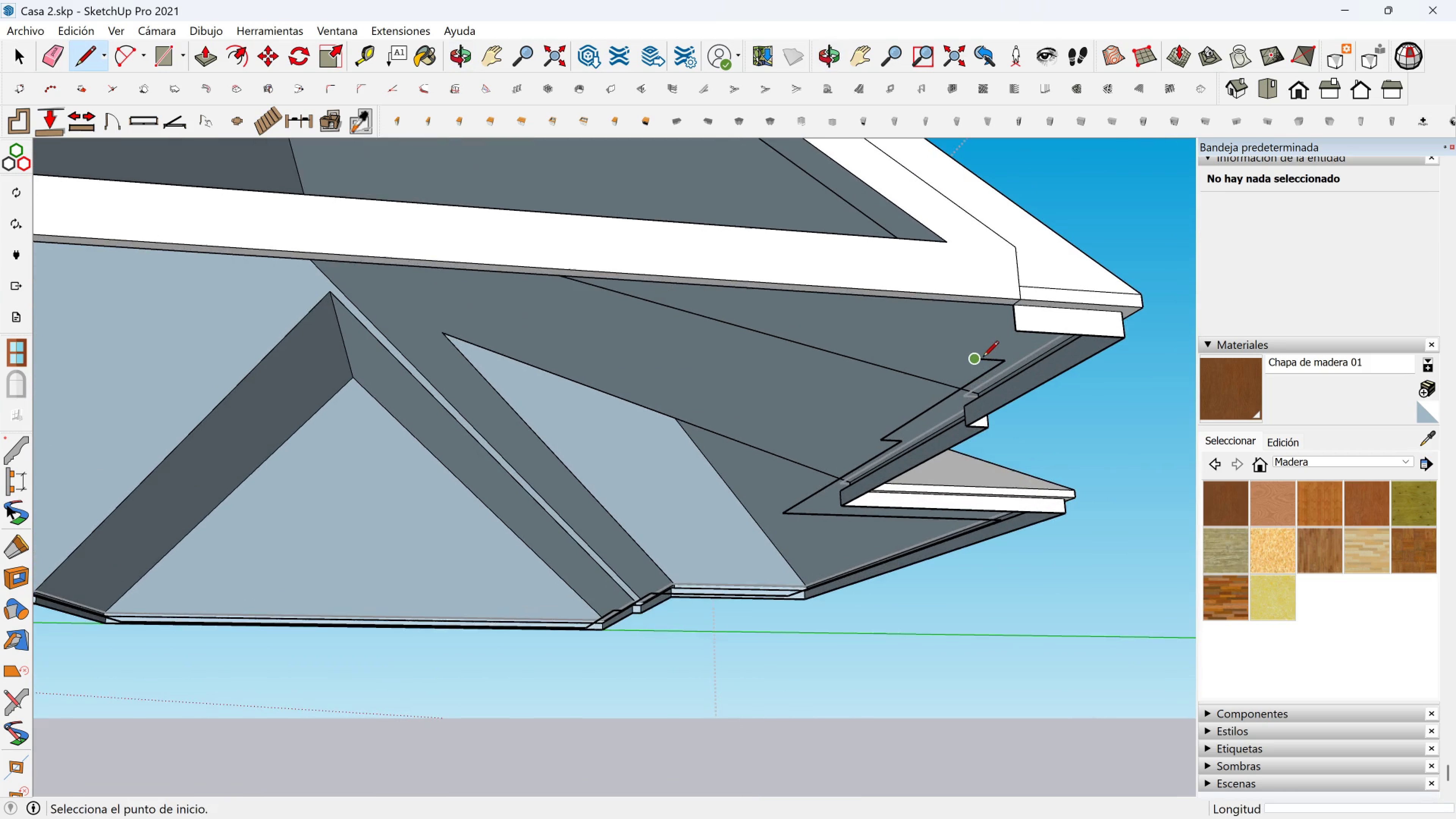 
left_click([983, 358])